 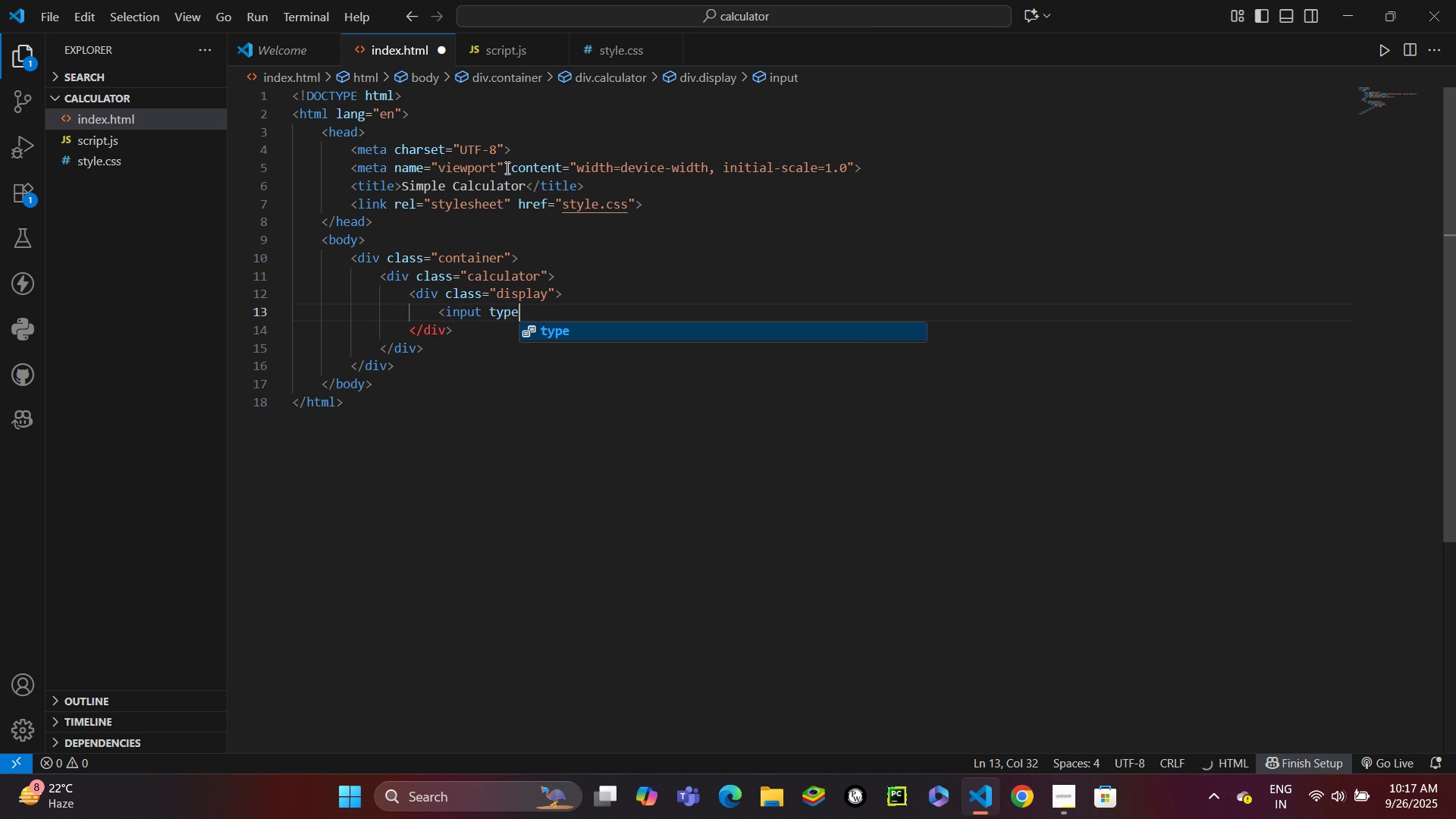 
key(Enter)
 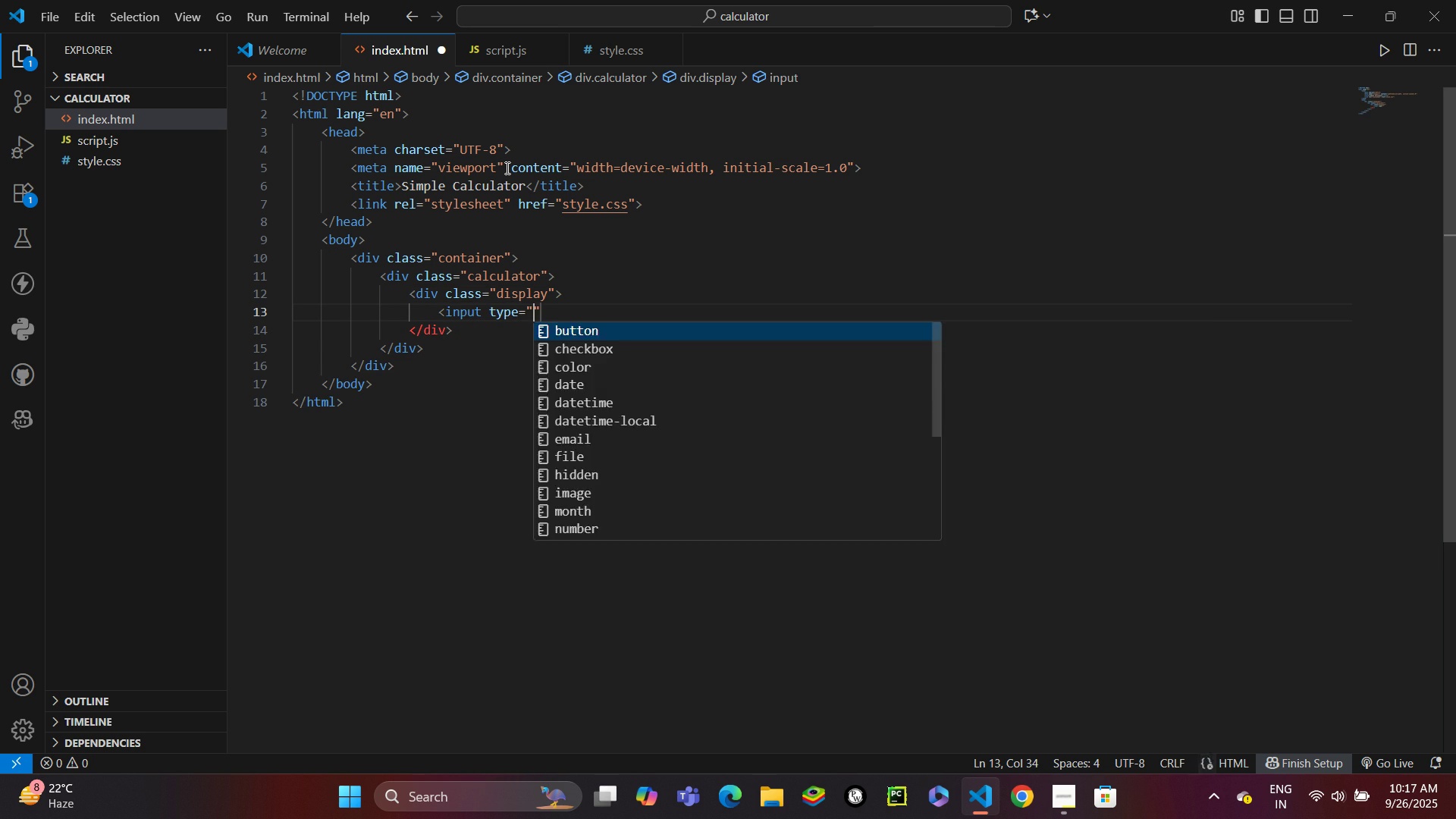 
type(text)
 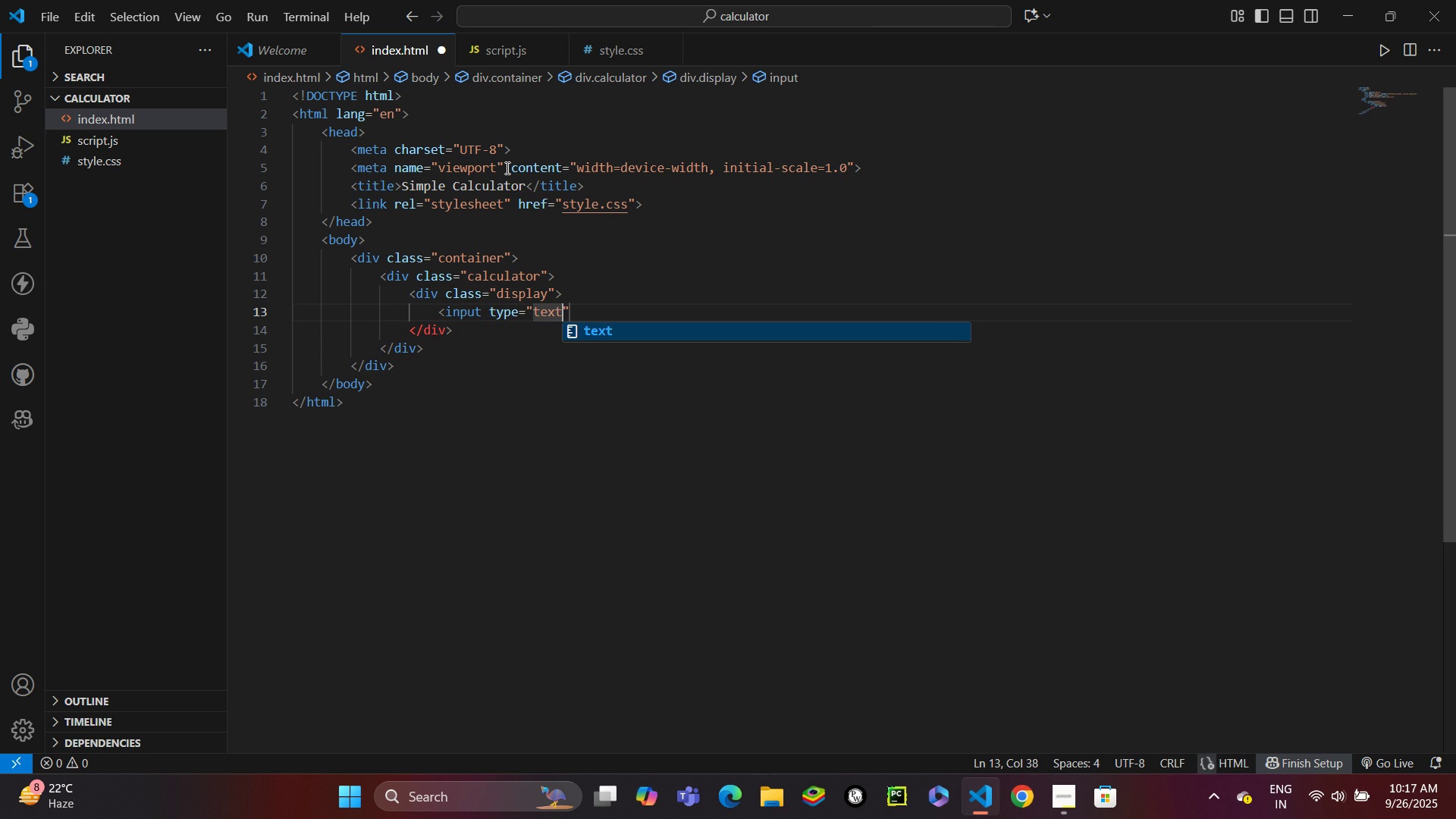 
key(ArrowRight)
 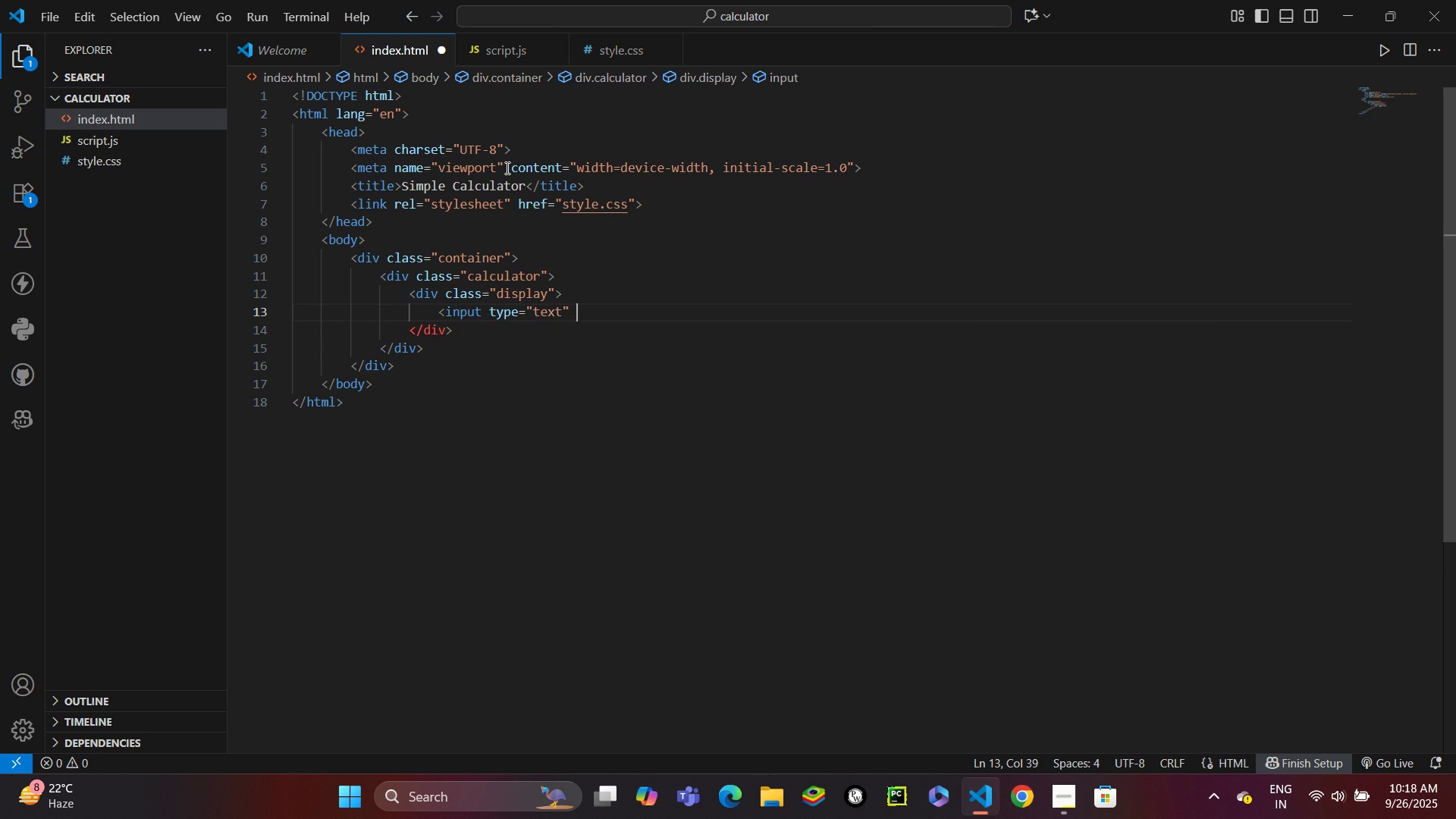 
type( id)
 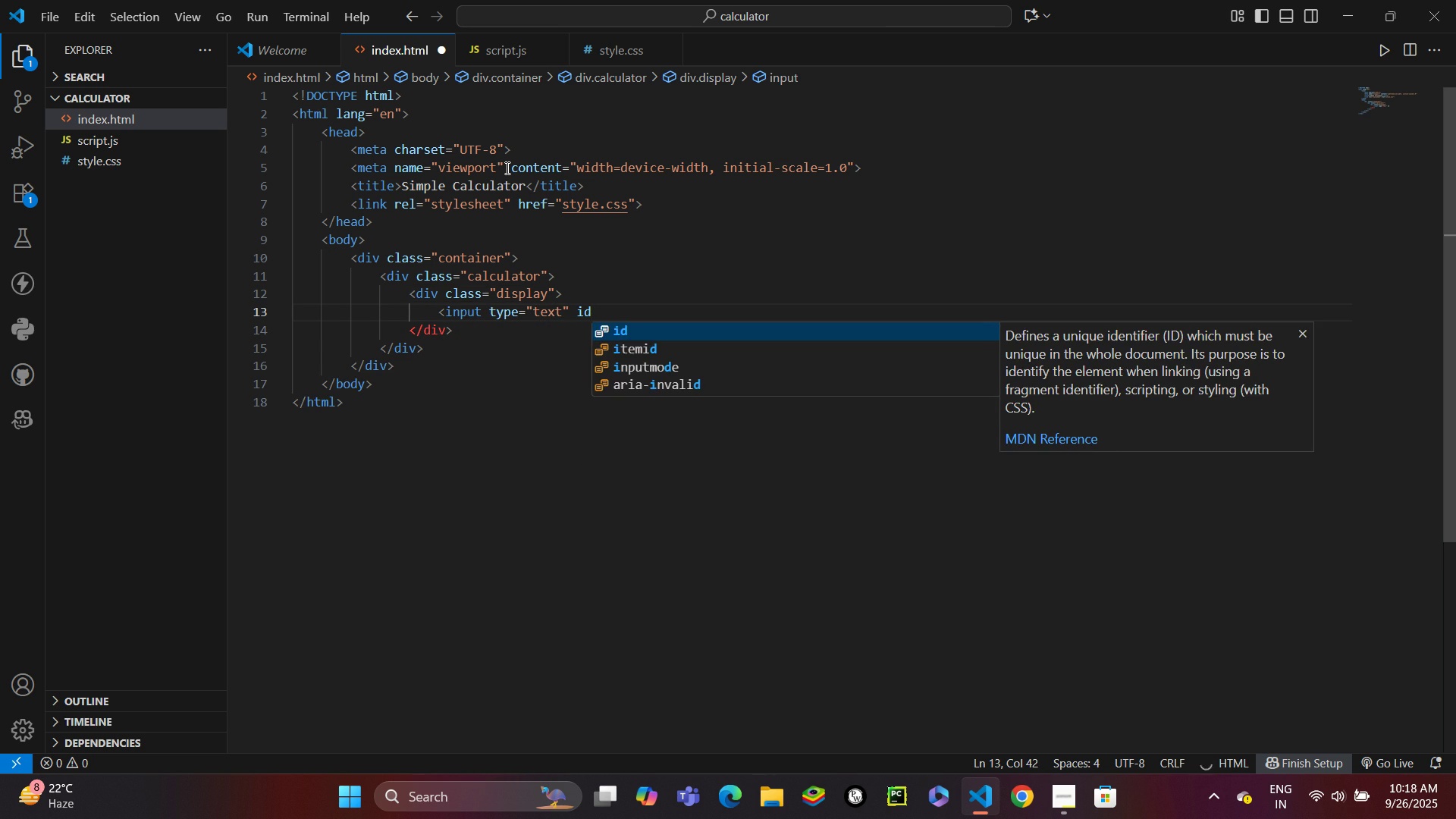 
key(Enter)
 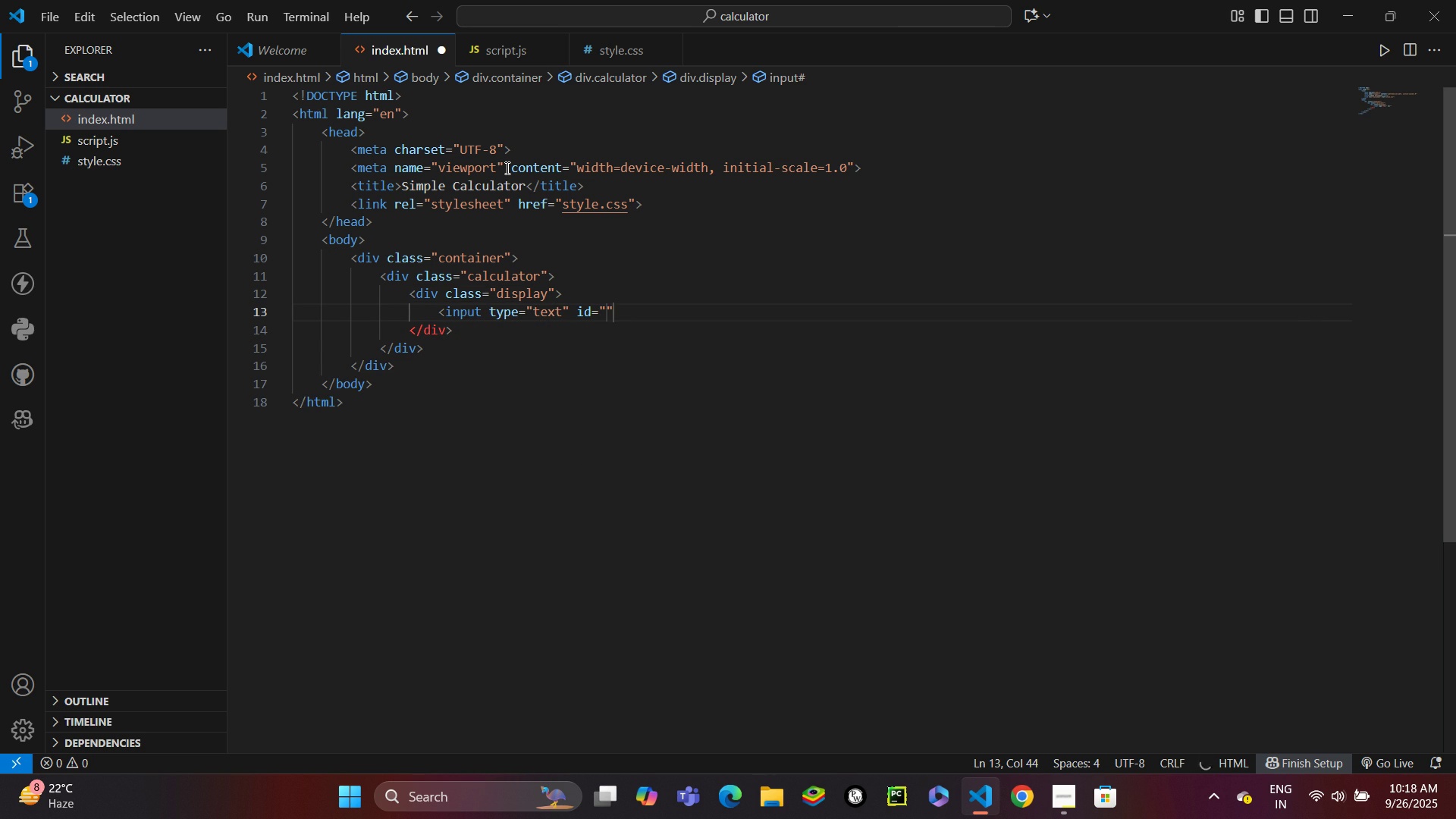 
type(display)
 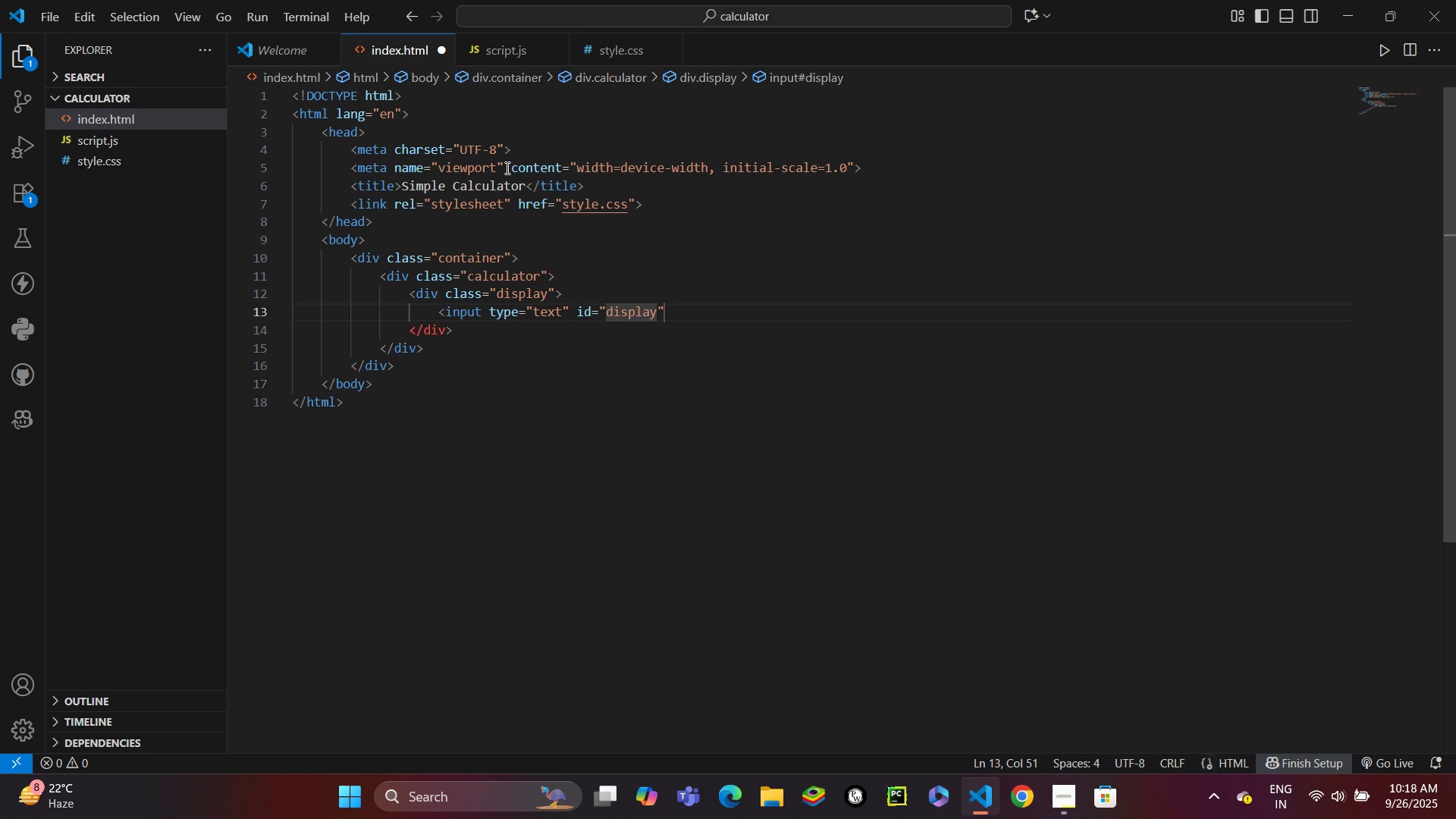 
key(ArrowRight)
 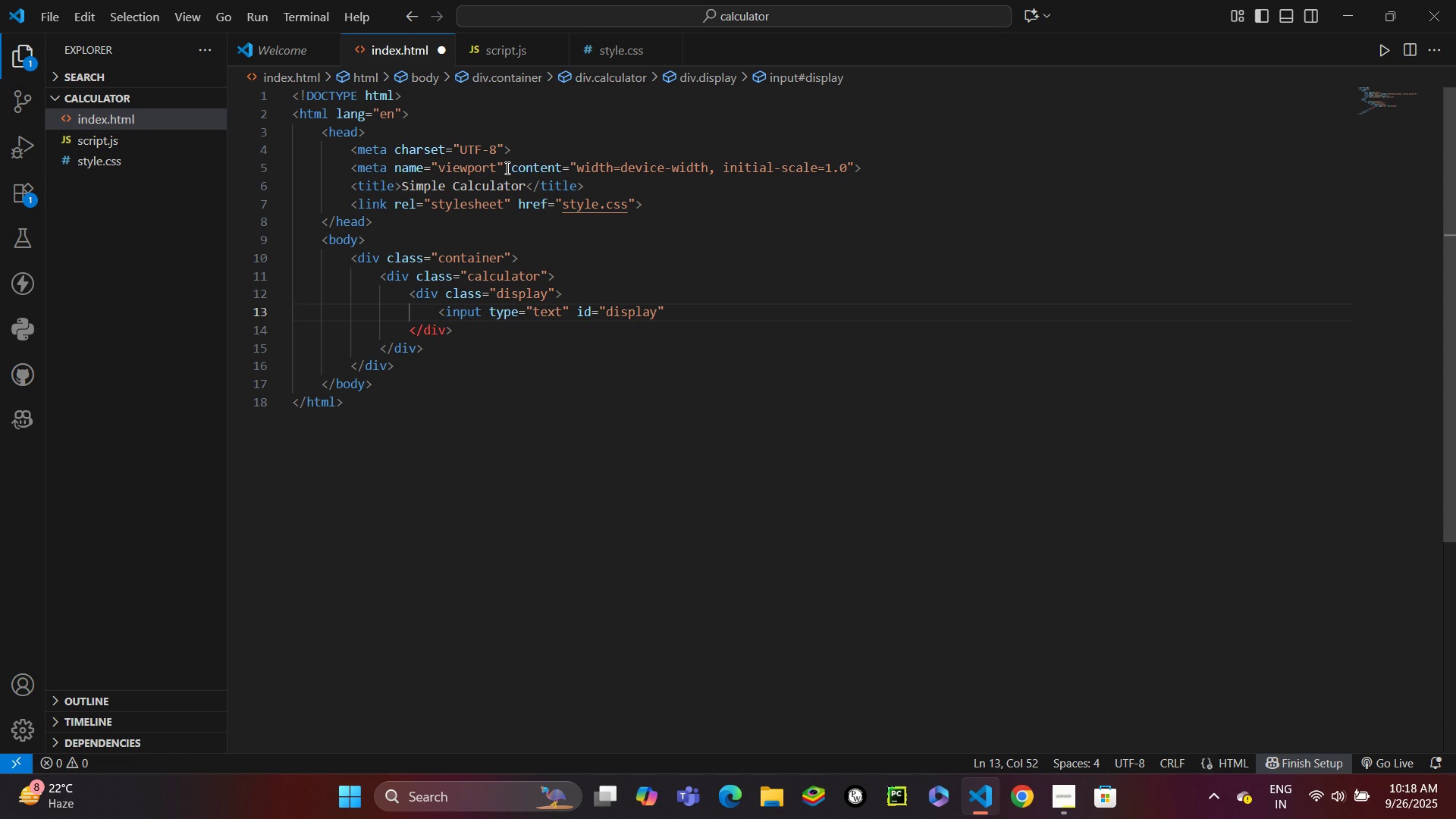 
type(  read)
 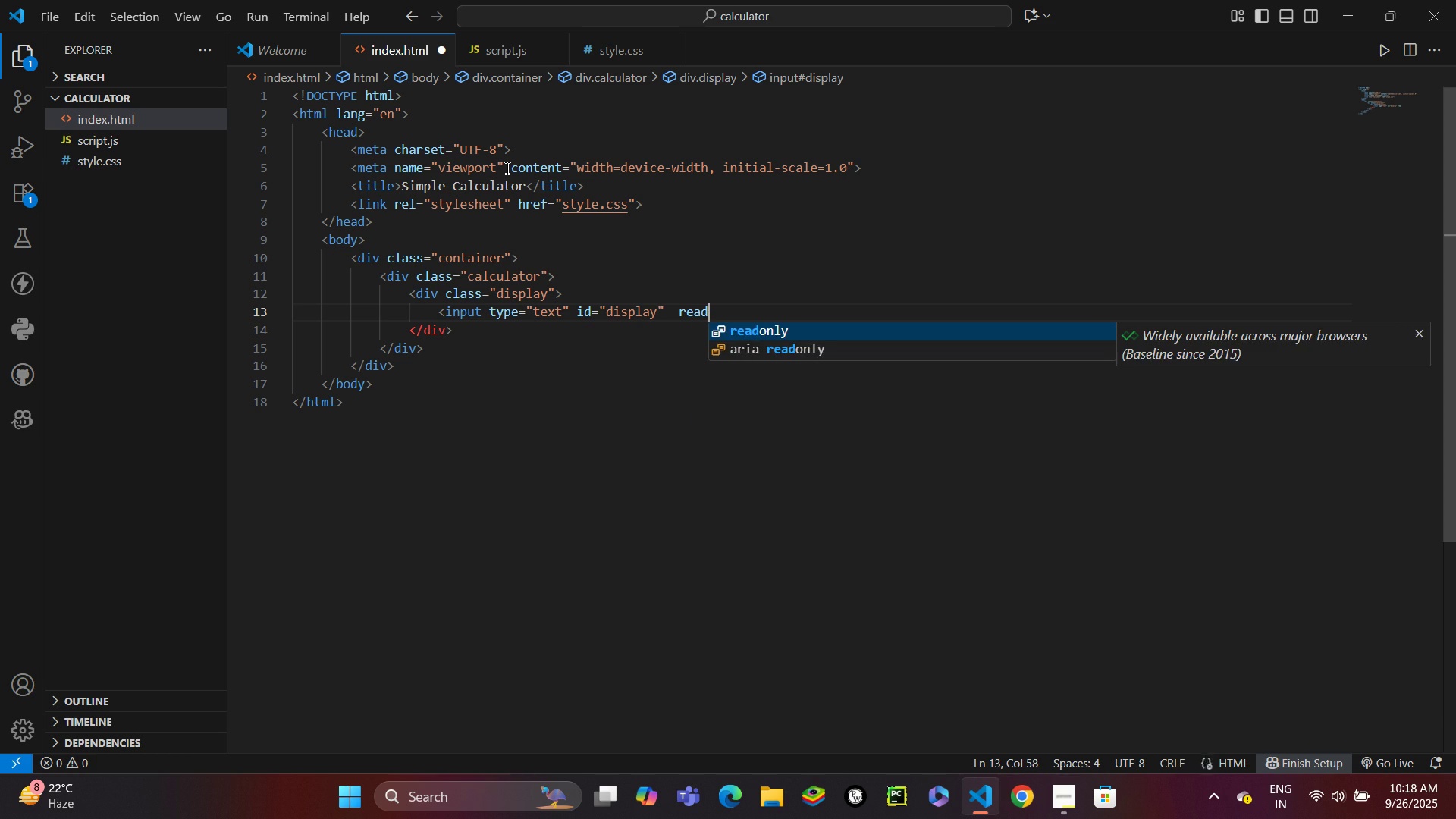 
key(Enter)